 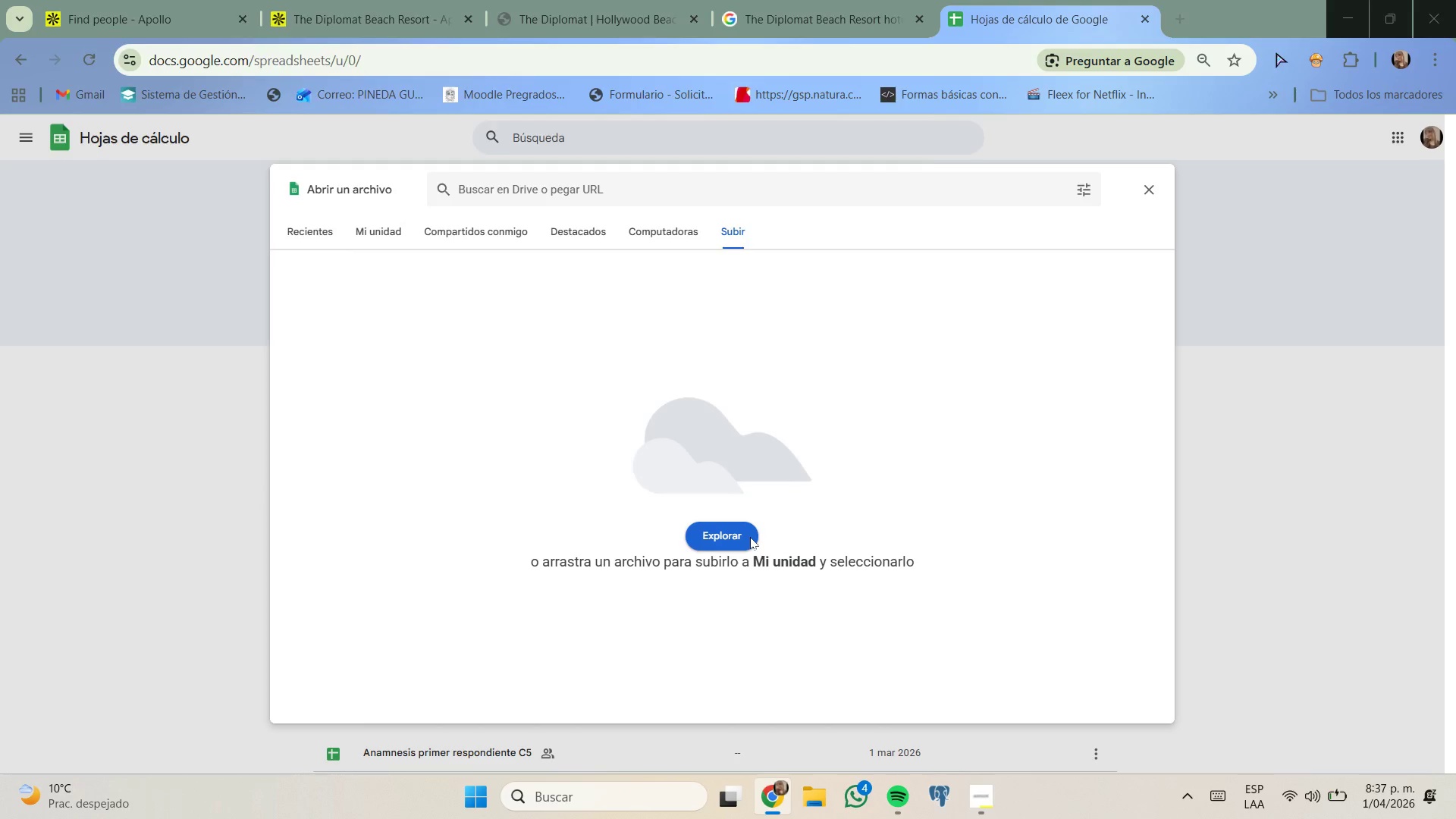 
scroll: coordinate [103, 265], scroll_direction: down, amount: 2.0
 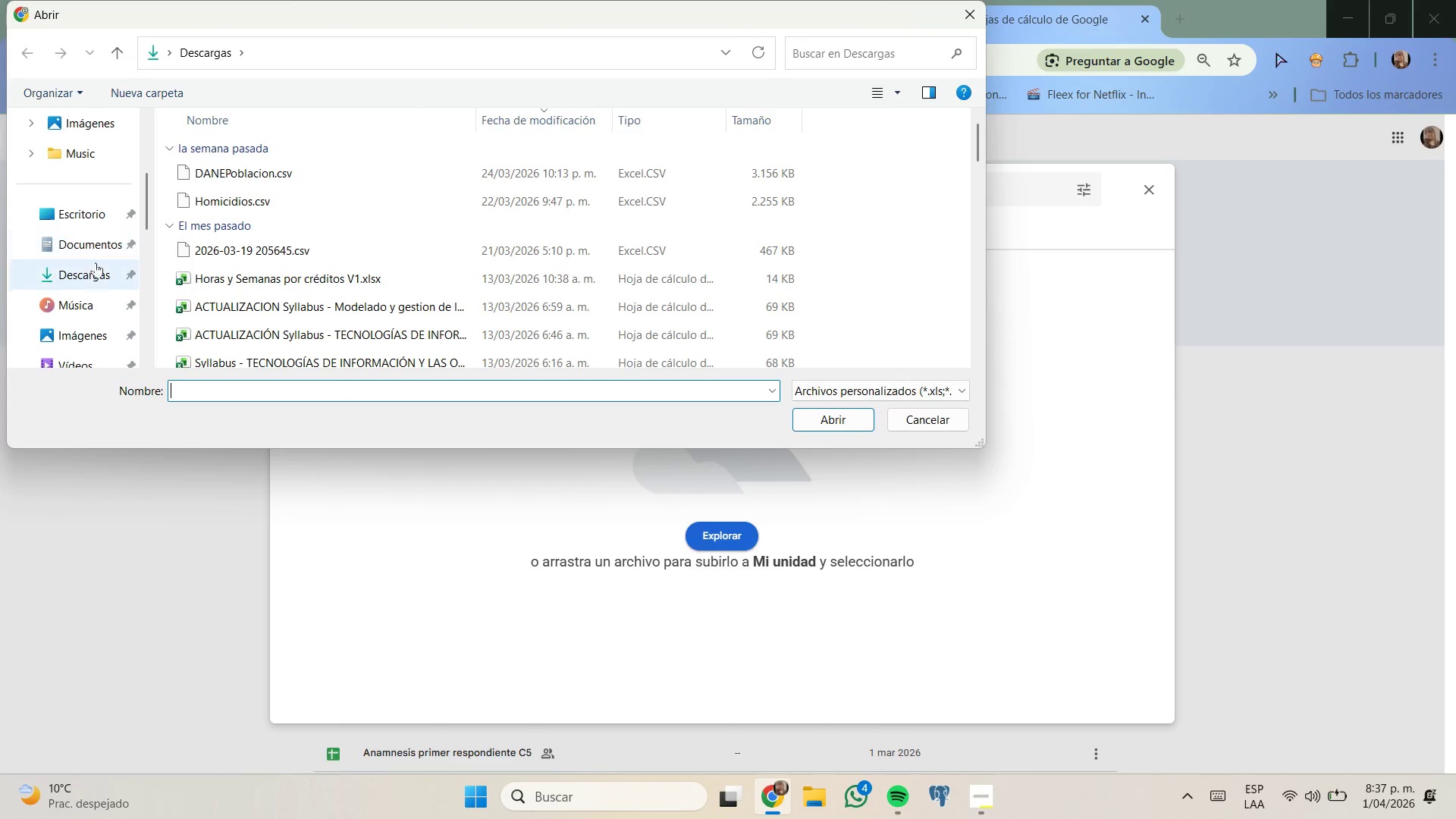 
left_click([96, 269])
 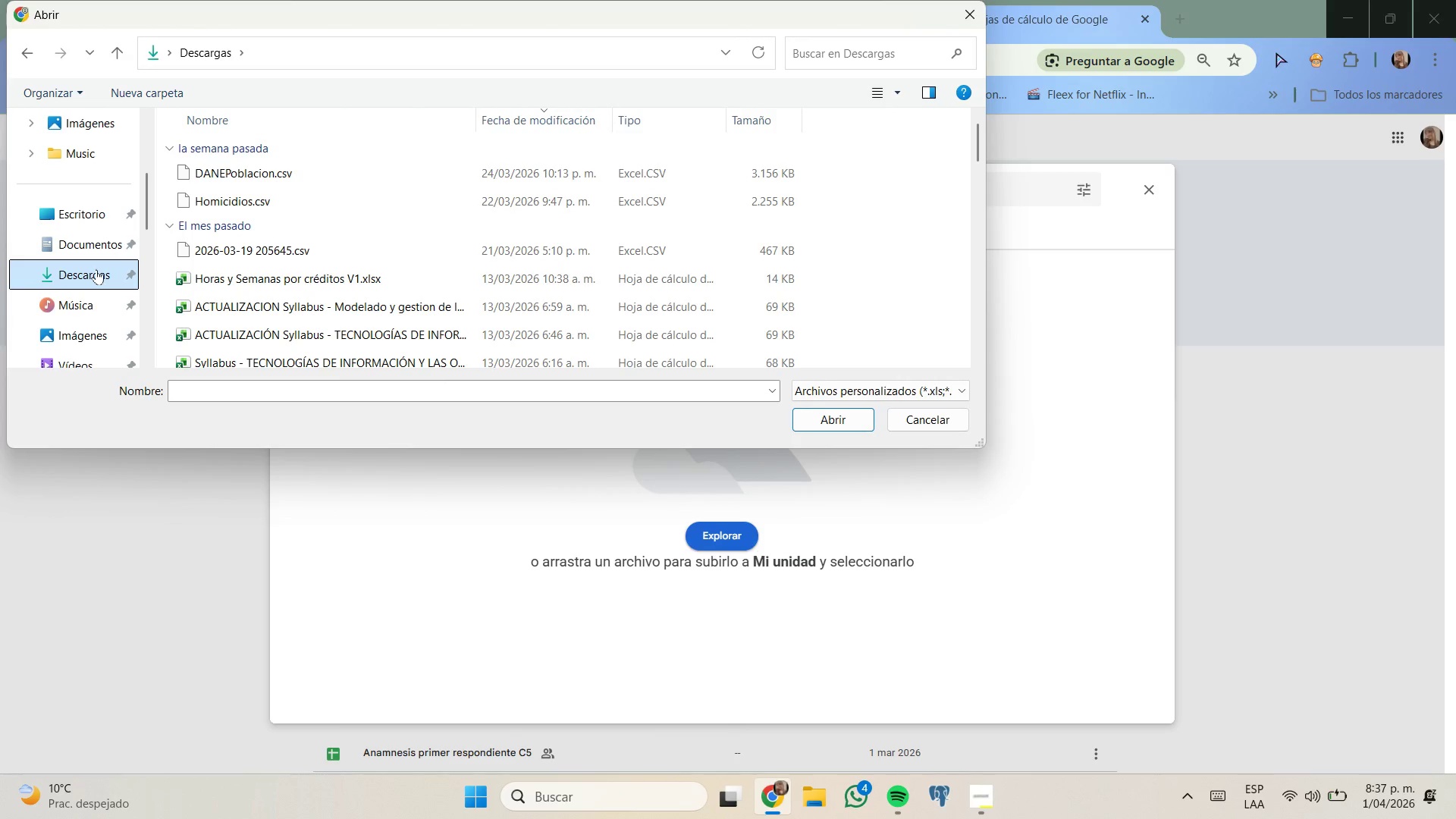 
double_click([93, 271])
 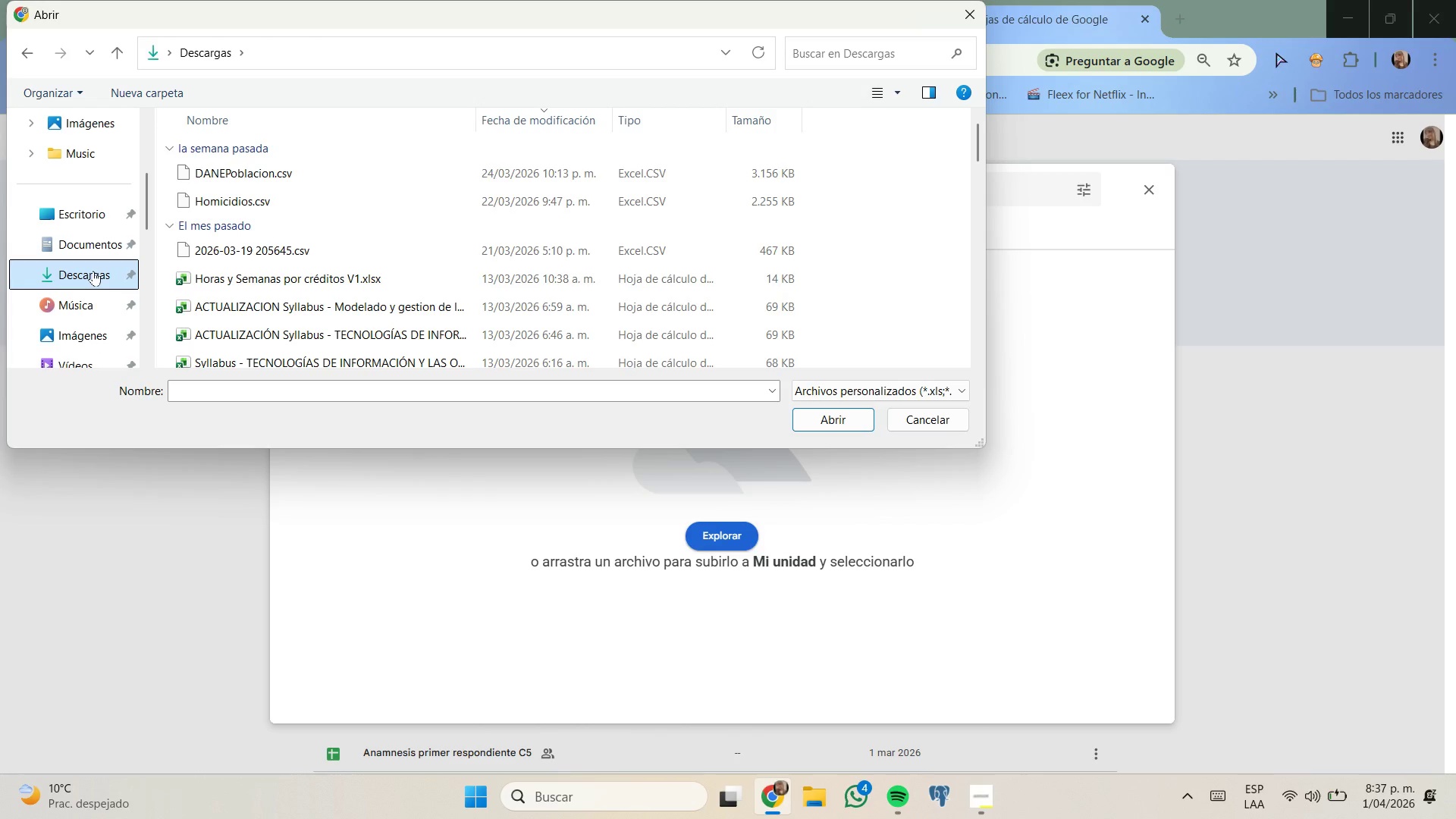 
triple_click([93, 271])
 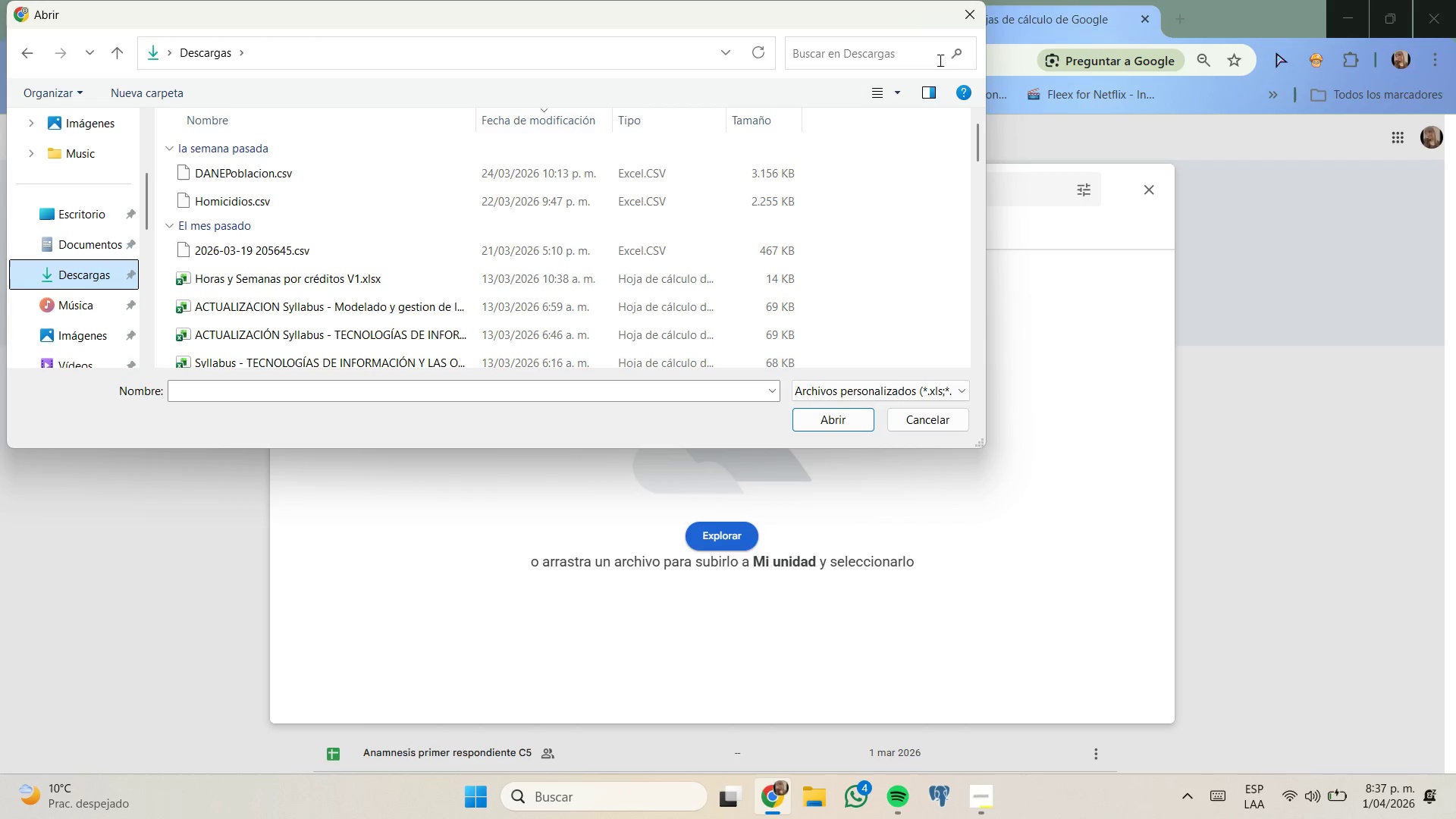 
left_click([969, 20])
 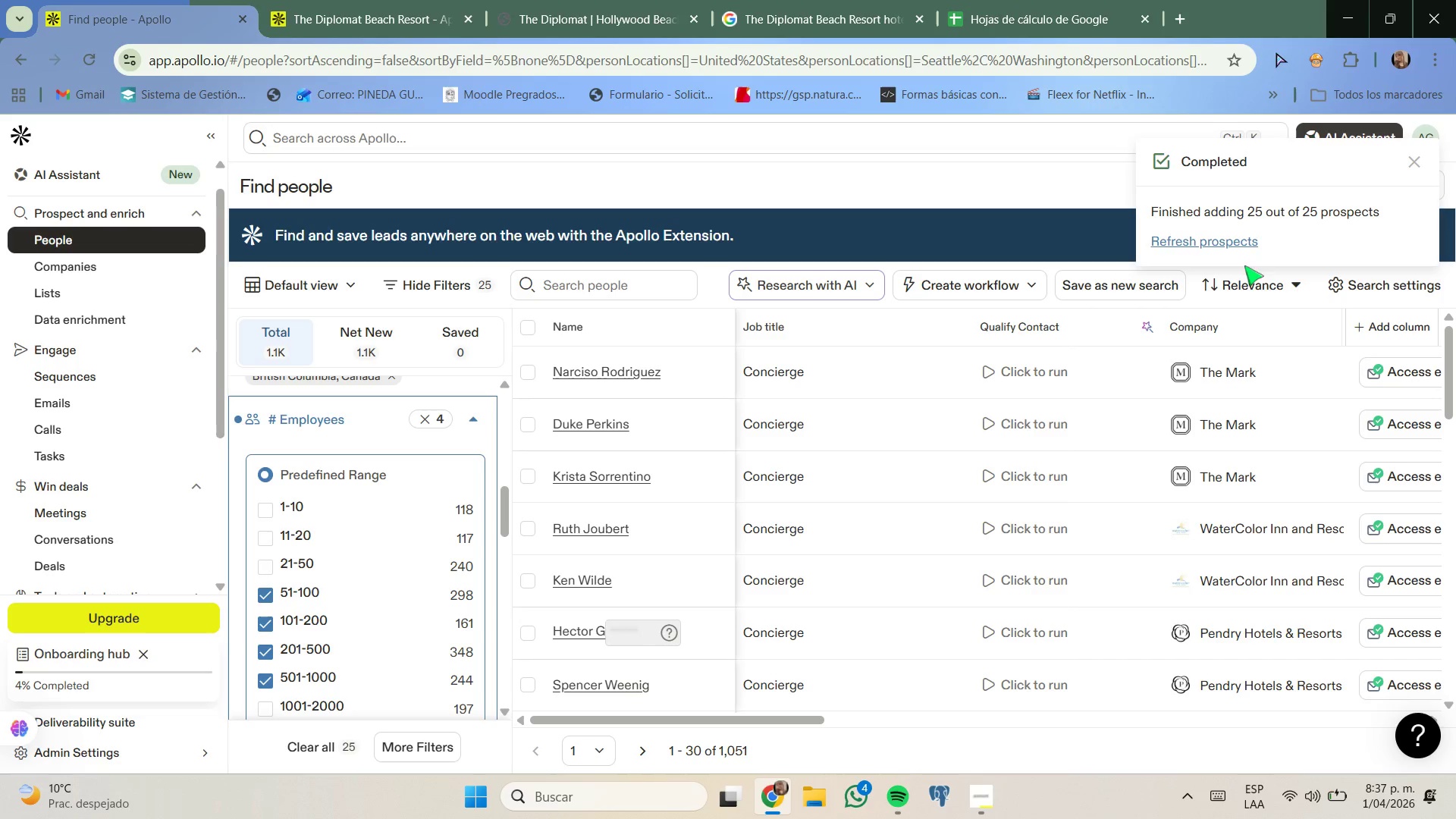 
wait(8.44)
 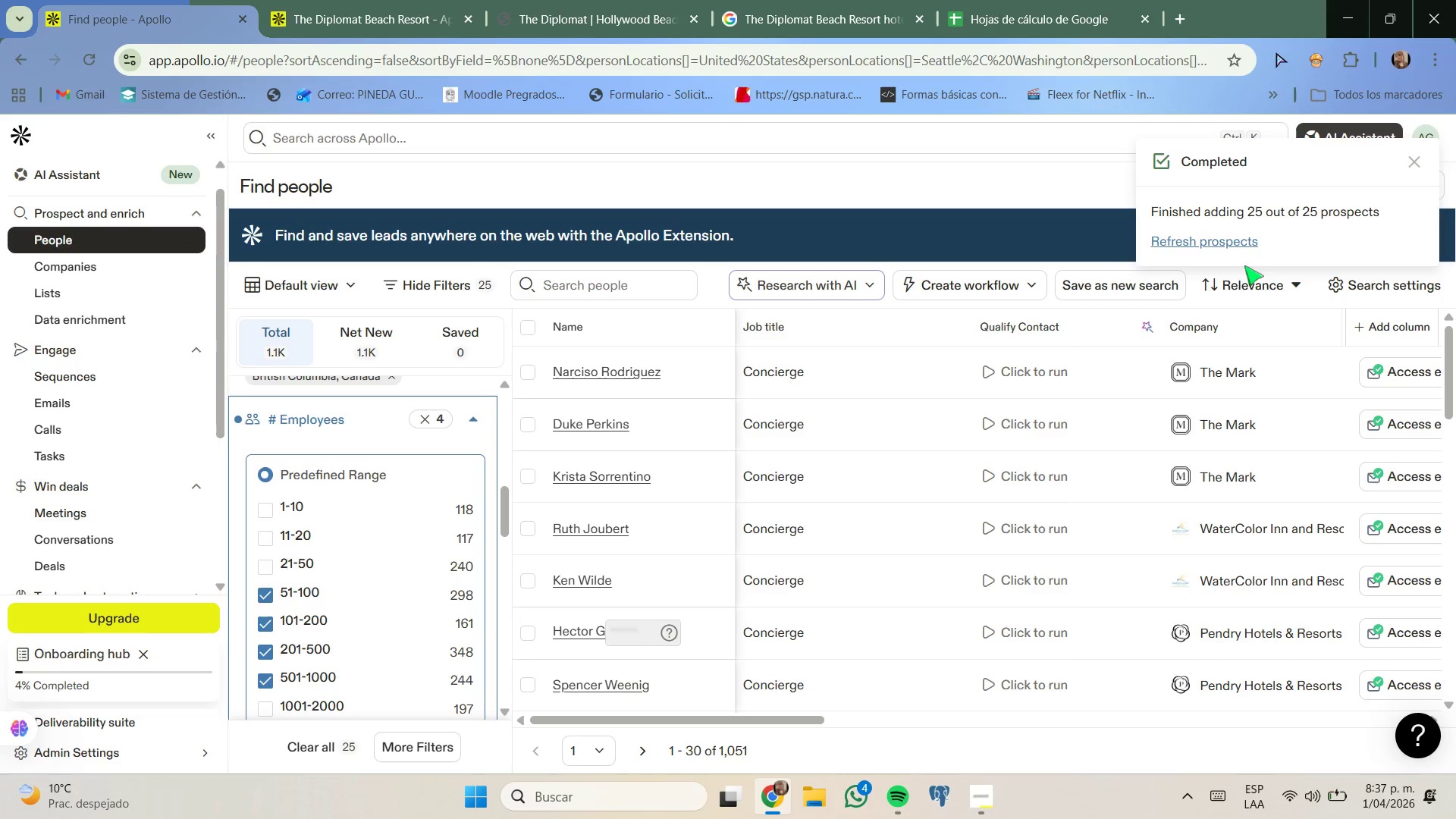 
left_click([1245, 244])
 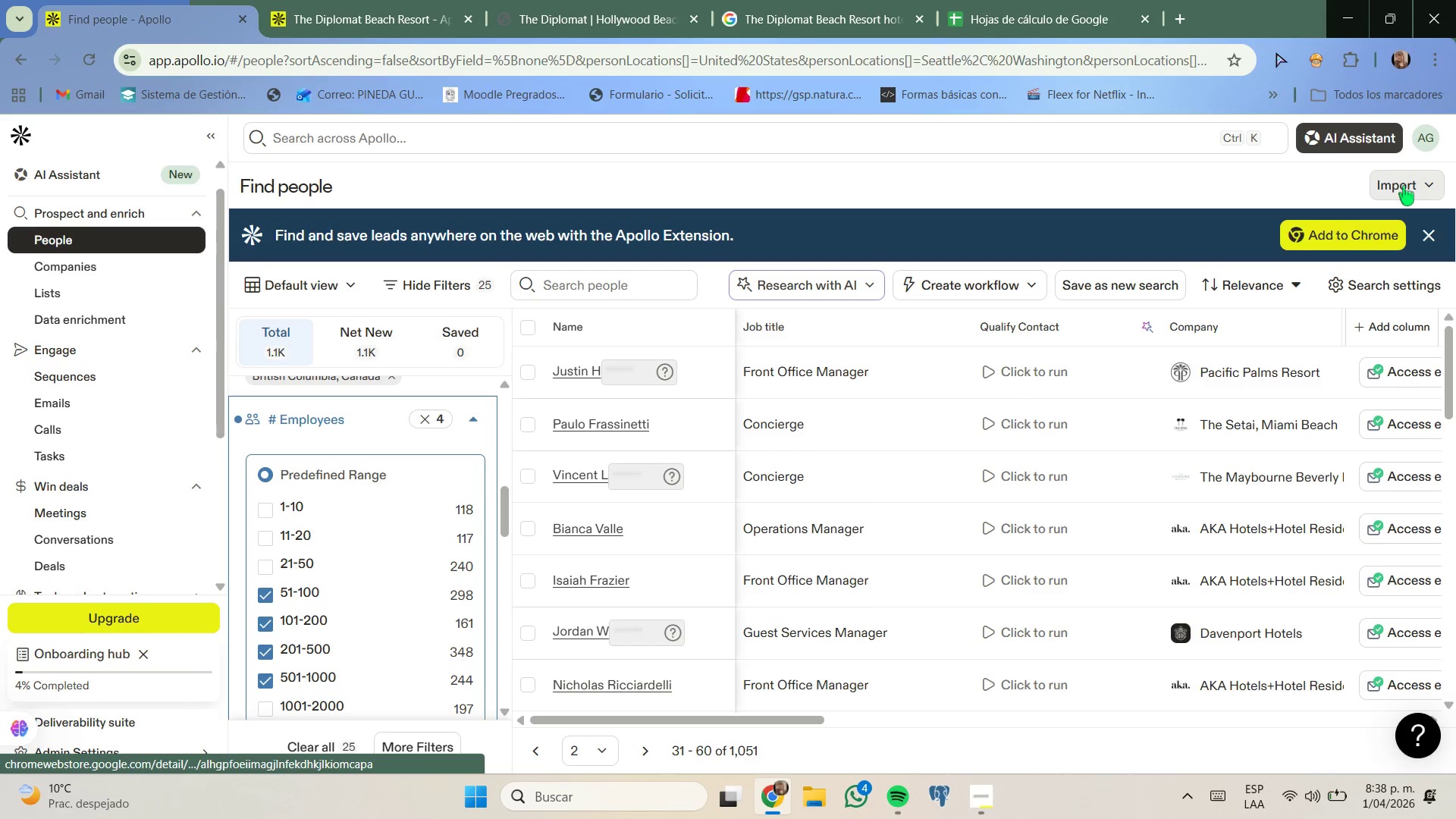 